 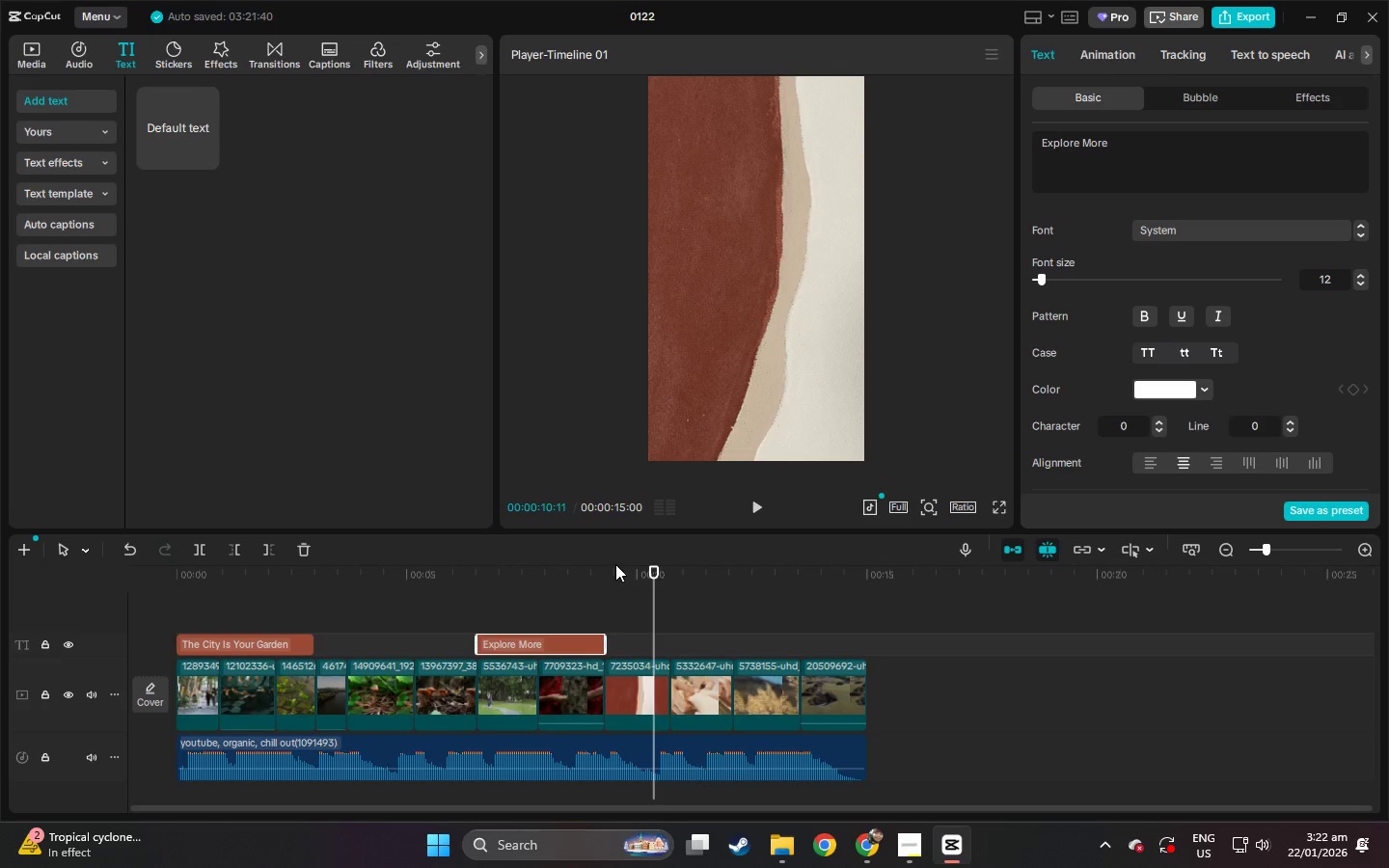 
left_click_drag(start_coordinate=[540, 644], to_coordinate=[674, 649])
 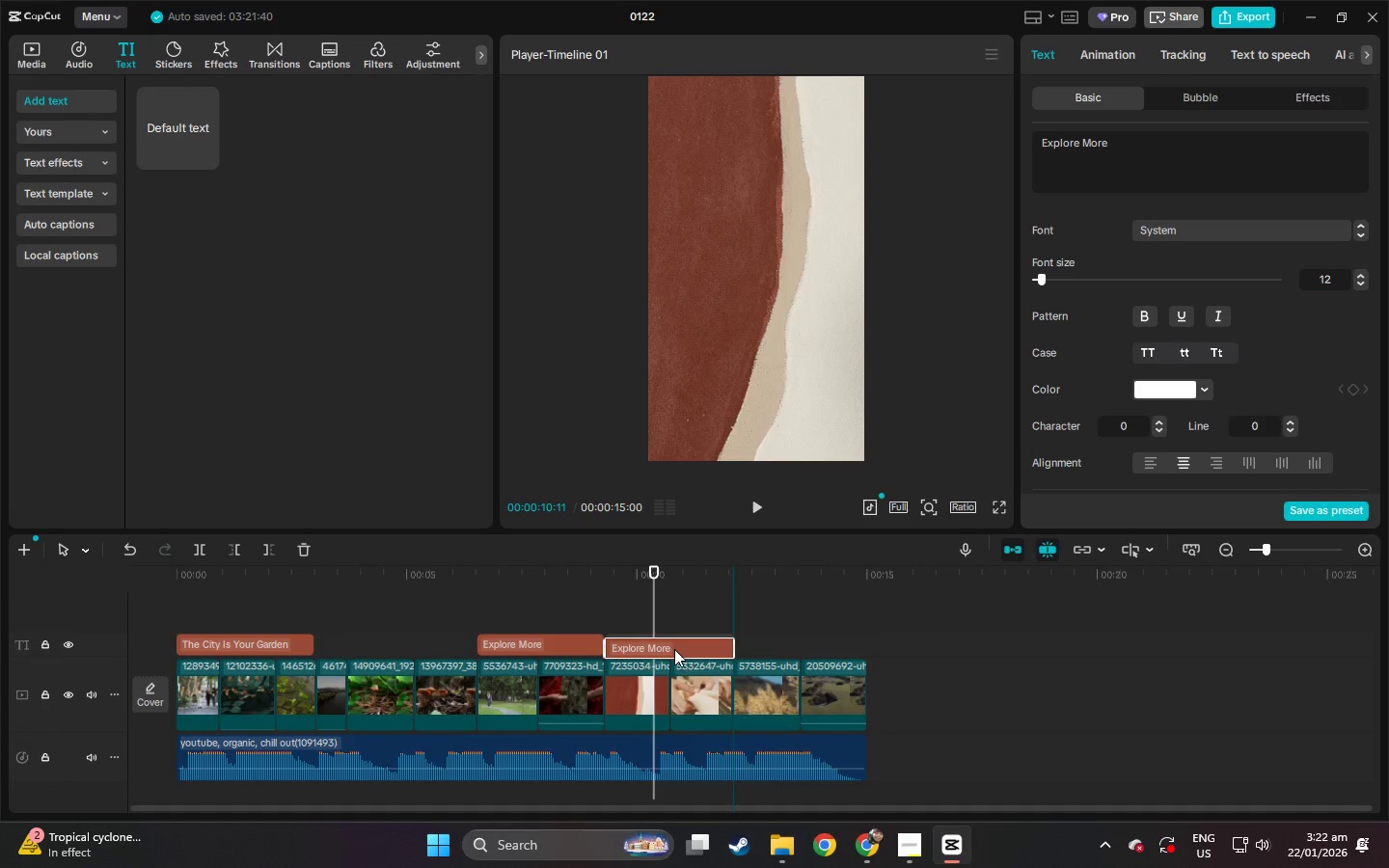 
key(Alt+AltLeft)
 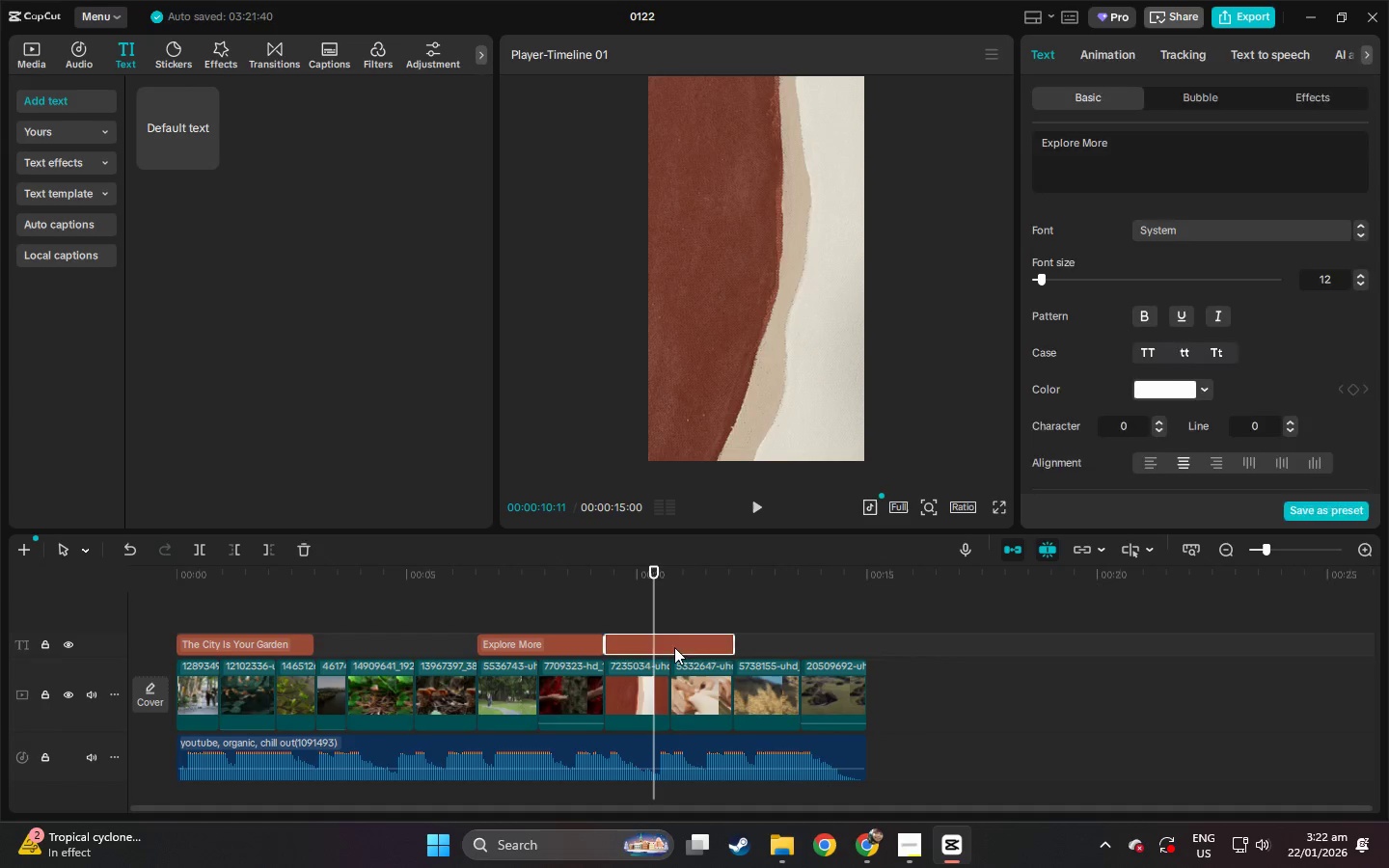 
key(Alt+AltLeft)
 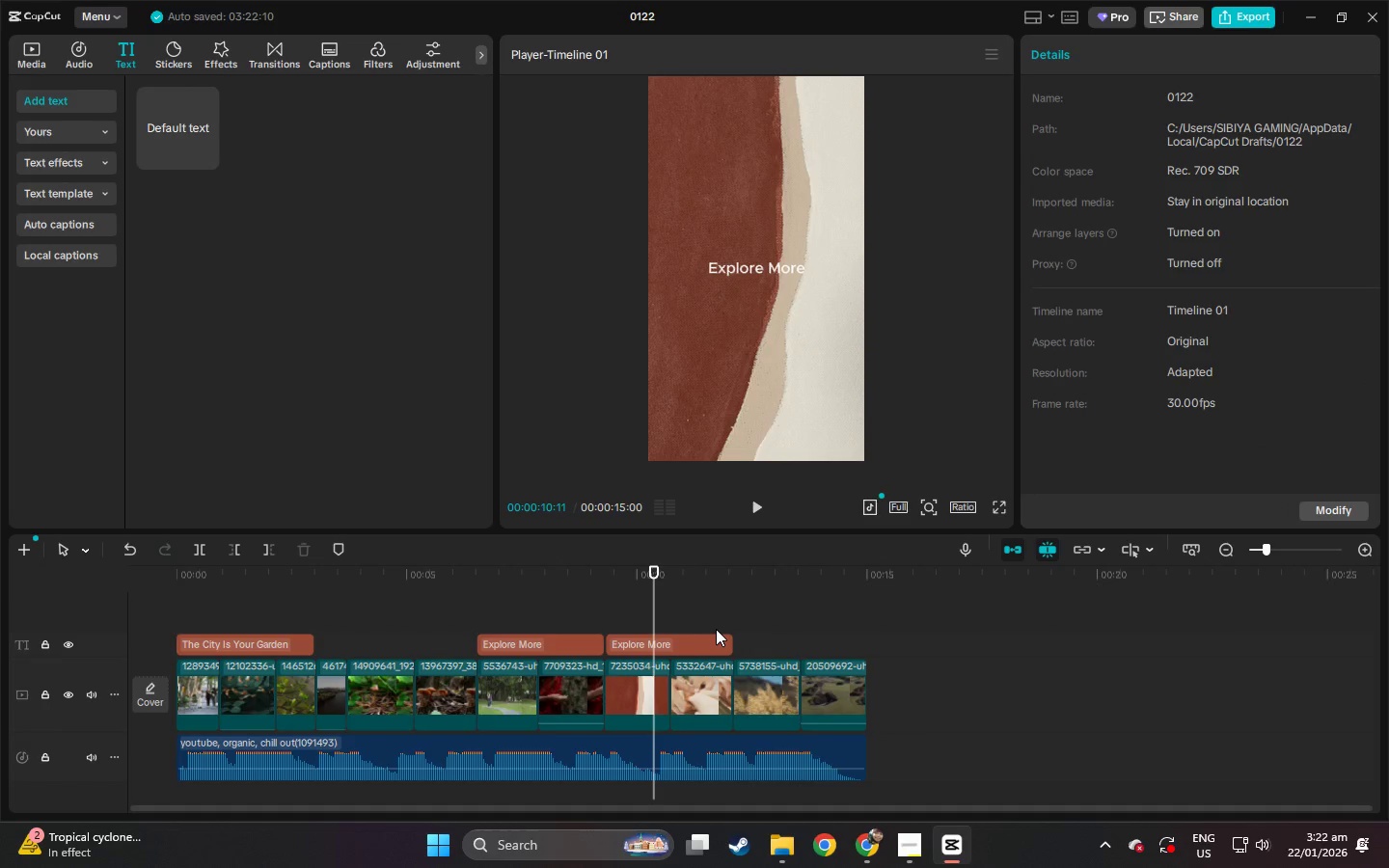 
left_click_drag(start_coordinate=[726, 642], to_coordinate=[731, 646])
 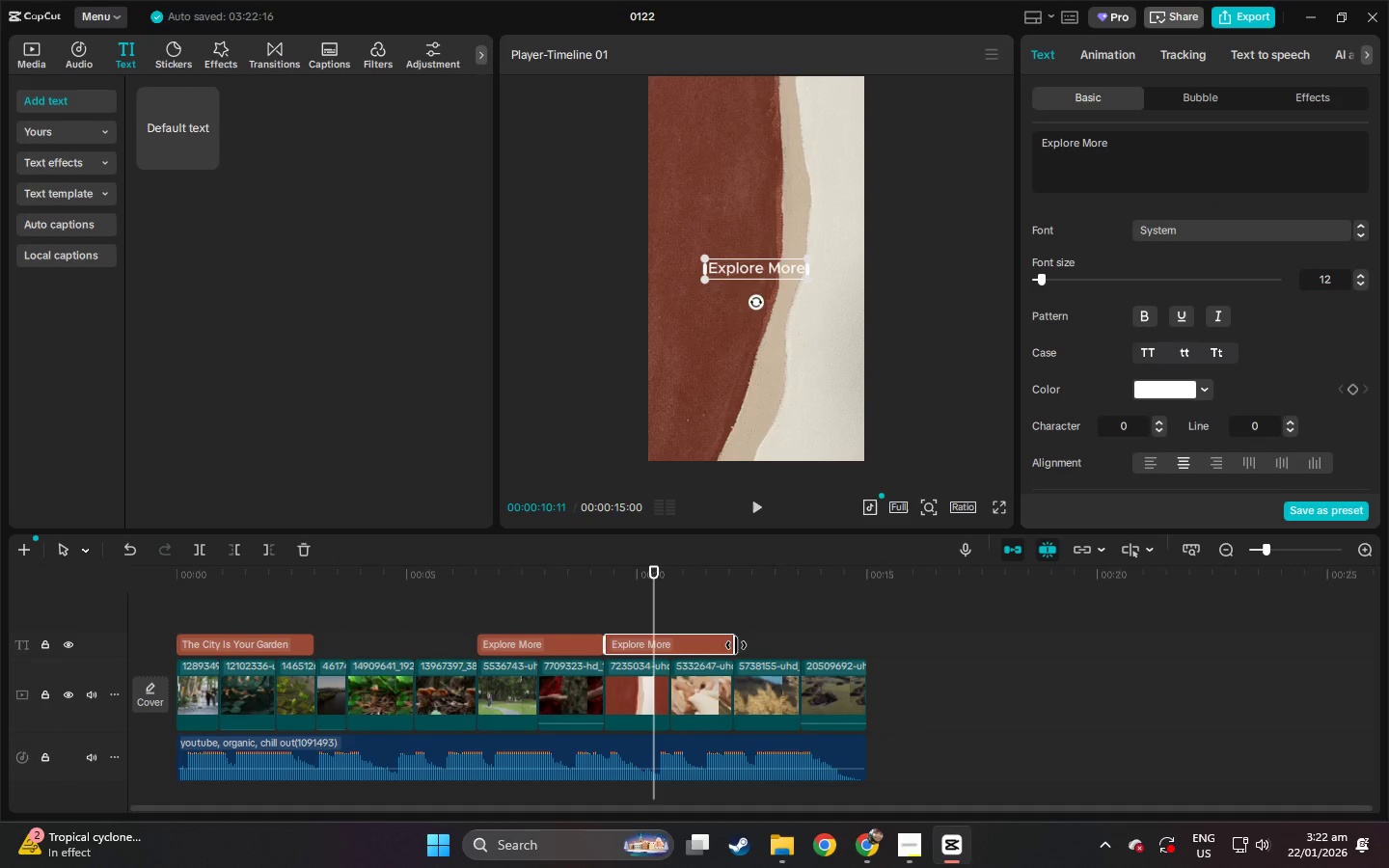 
left_click_drag(start_coordinate=[736, 645], to_coordinate=[797, 645])
 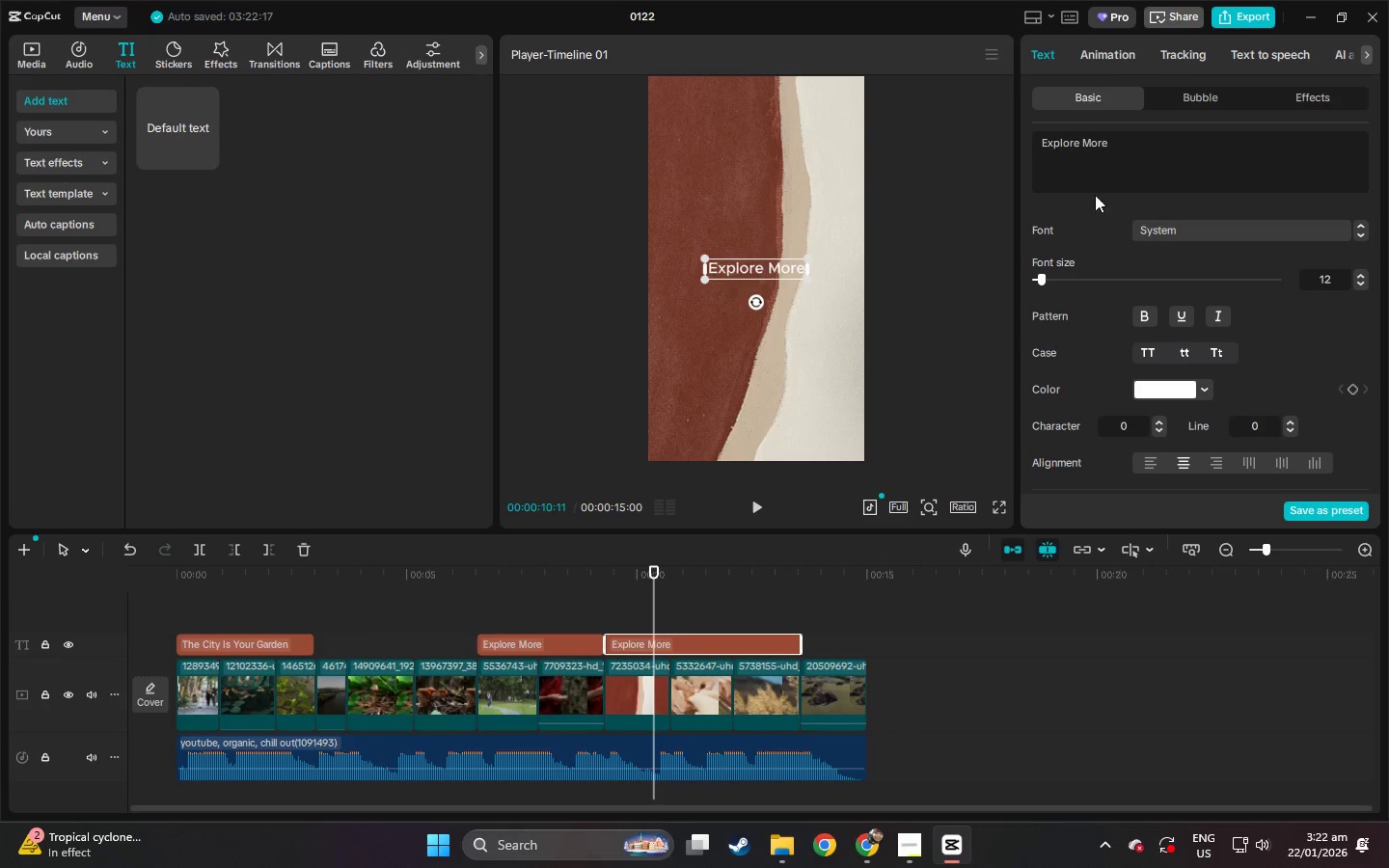 
double_click([1127, 152])
 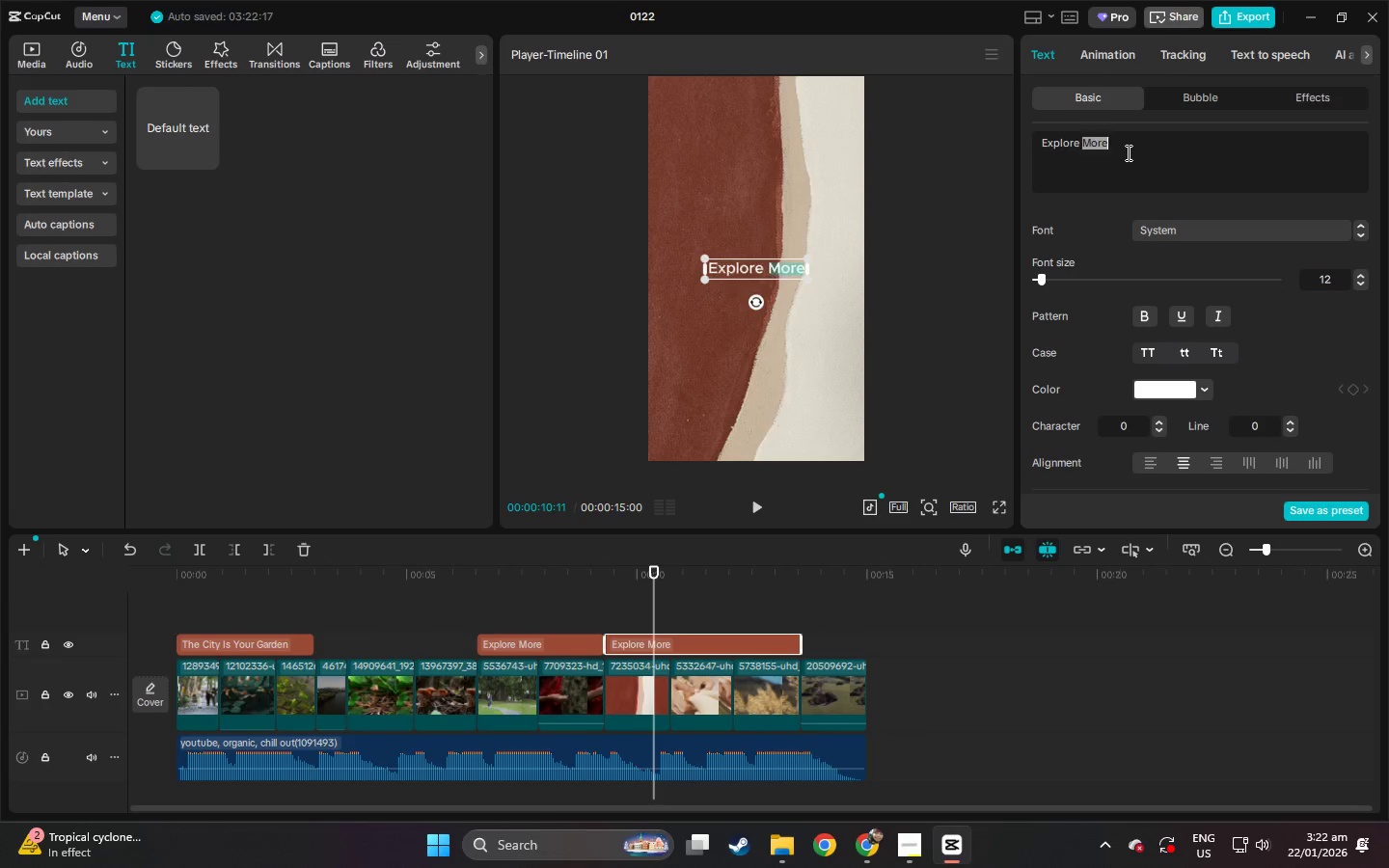 
triple_click([1127, 152])
 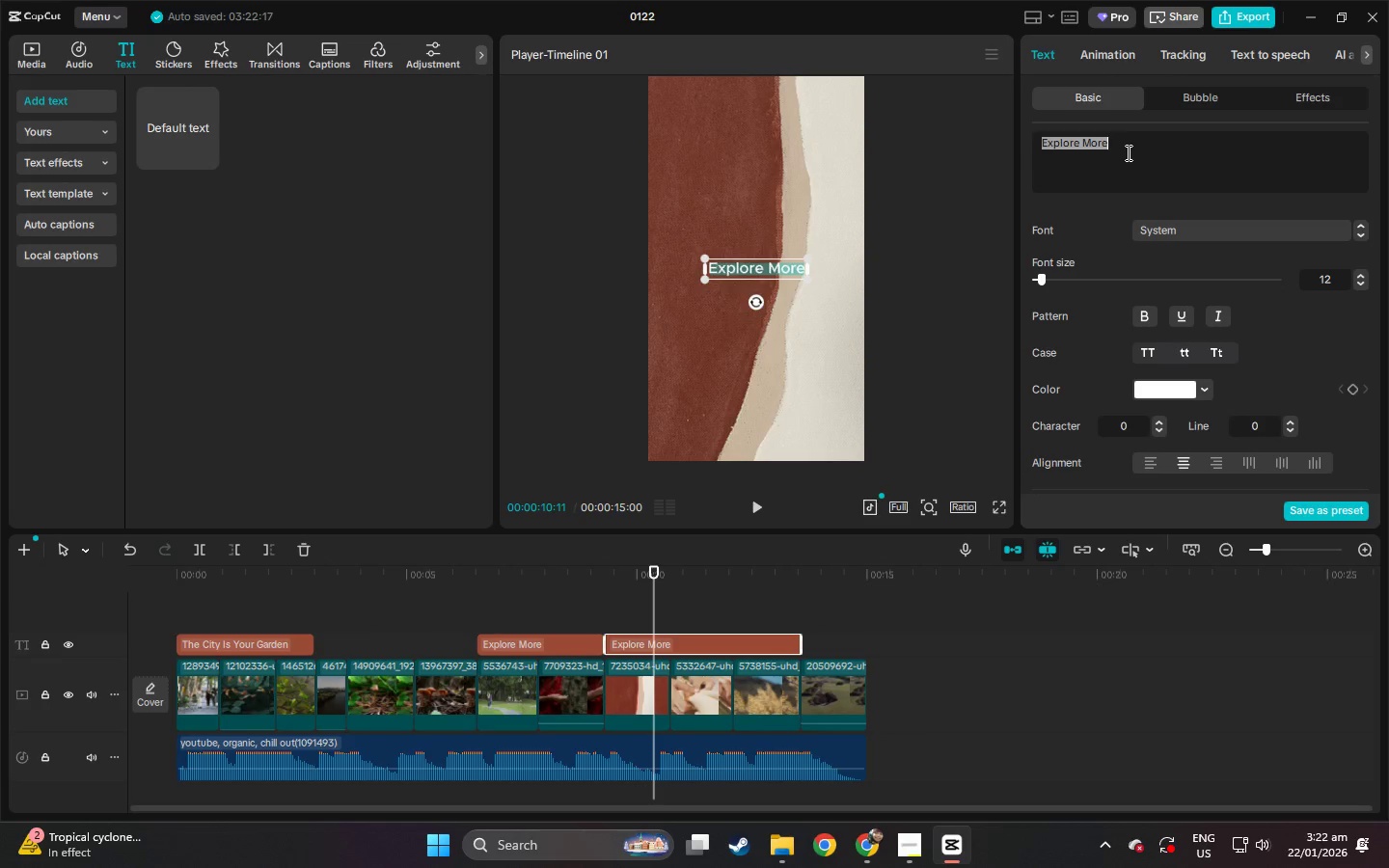 
type(Urbar)
key(Backspace)
type(n Foraging, Reimagined)
 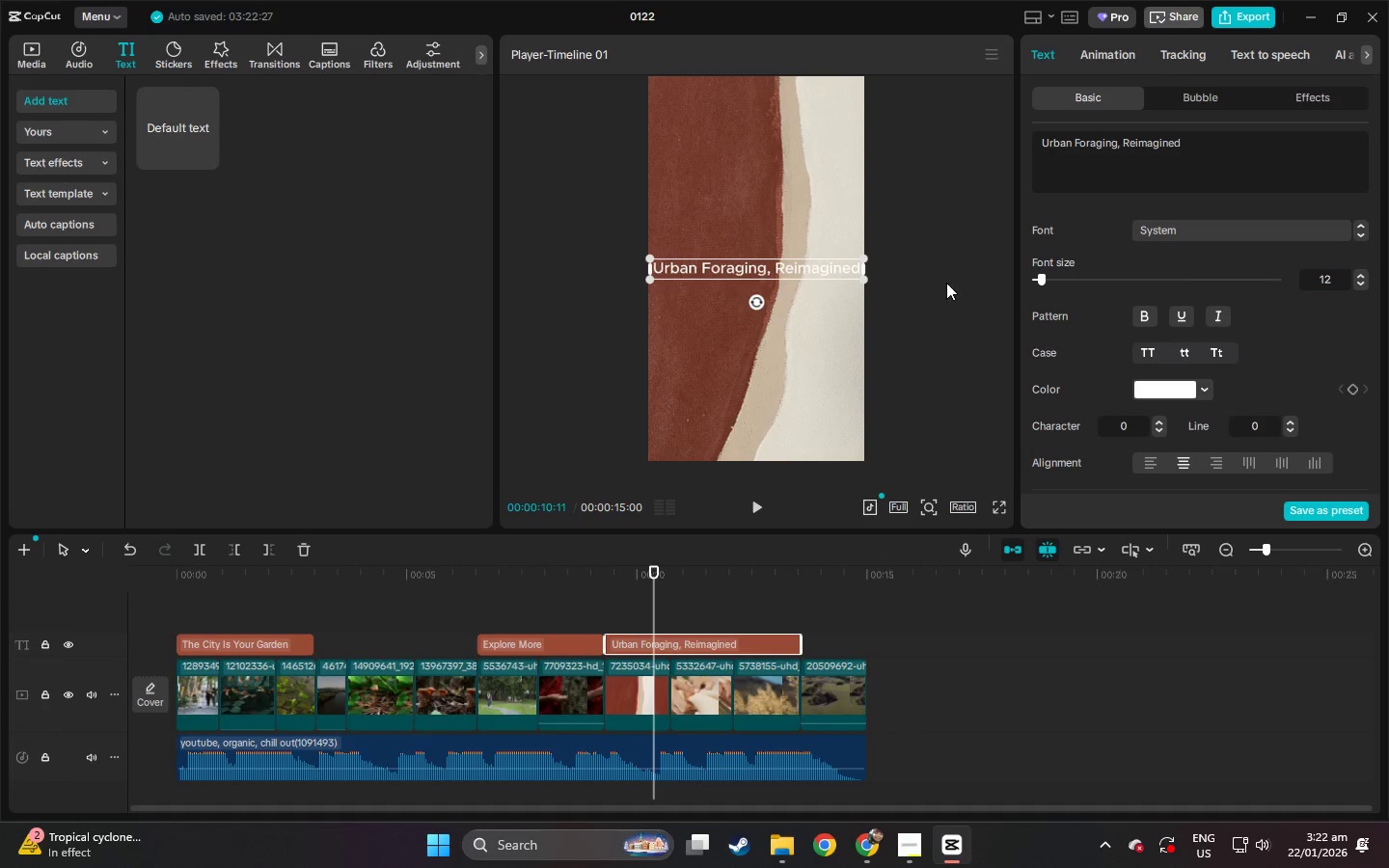 
double_click([771, 267])
 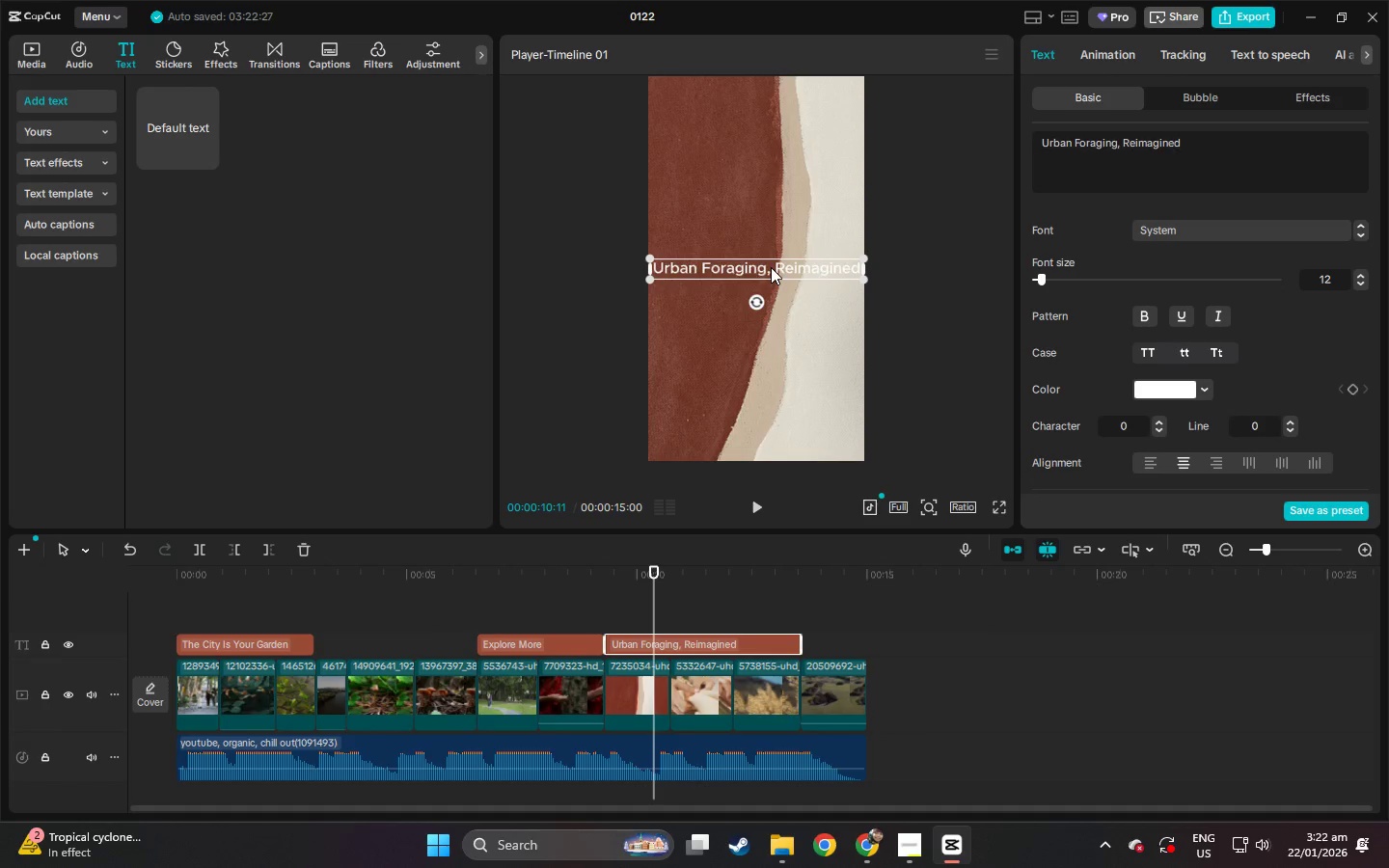 
triple_click([771, 267])
 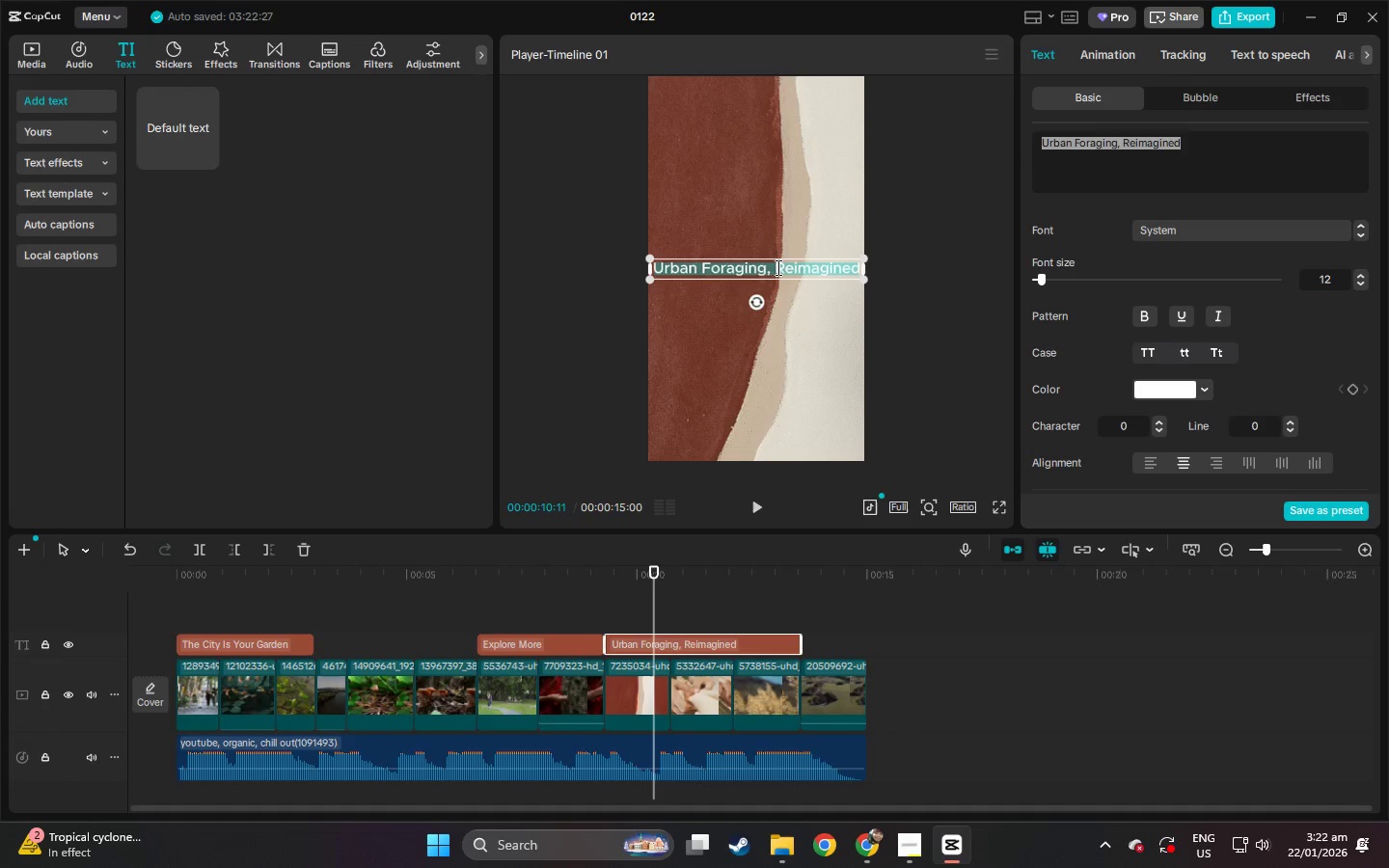 
triple_click([776, 267])
 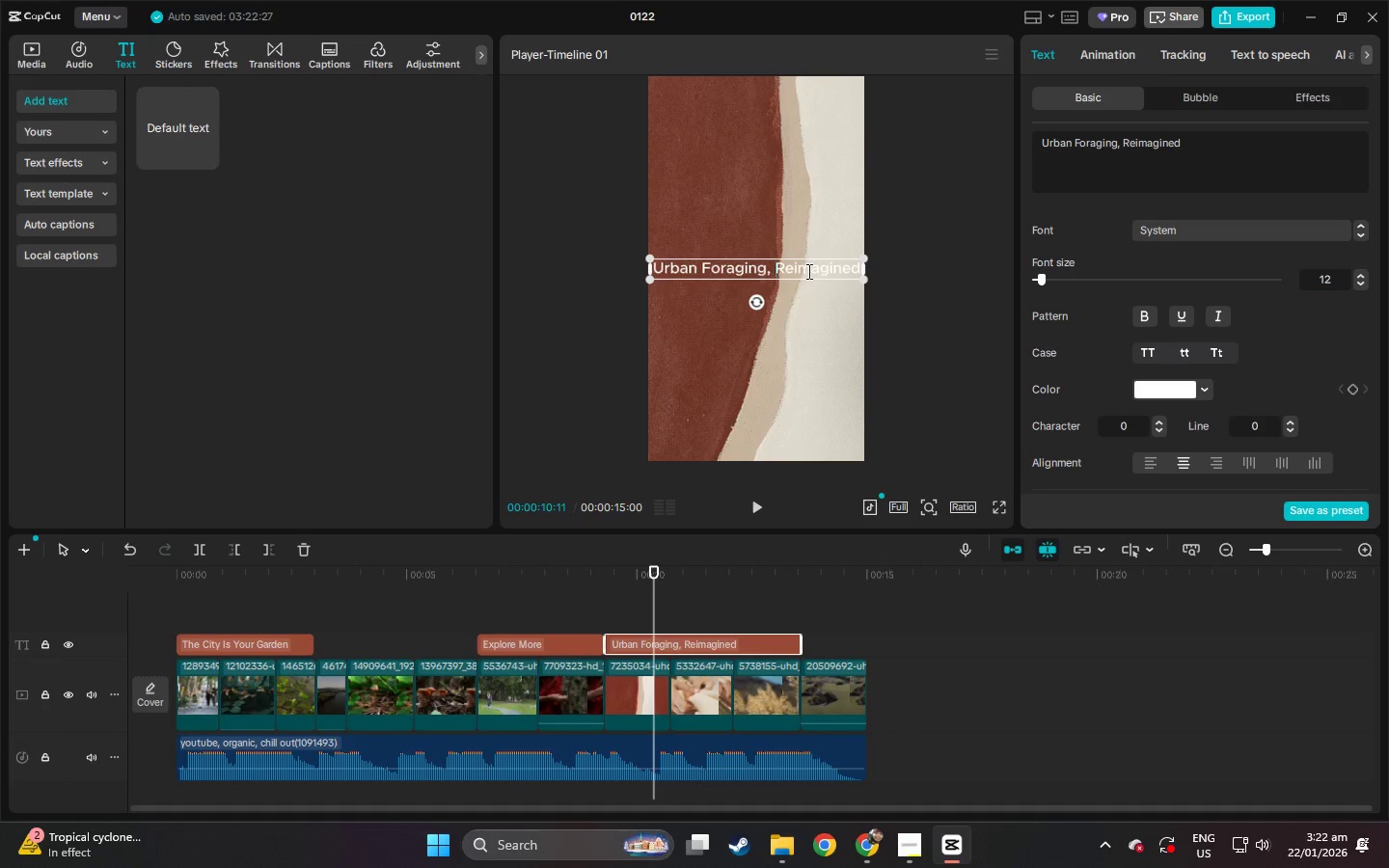 
key(Enter)
 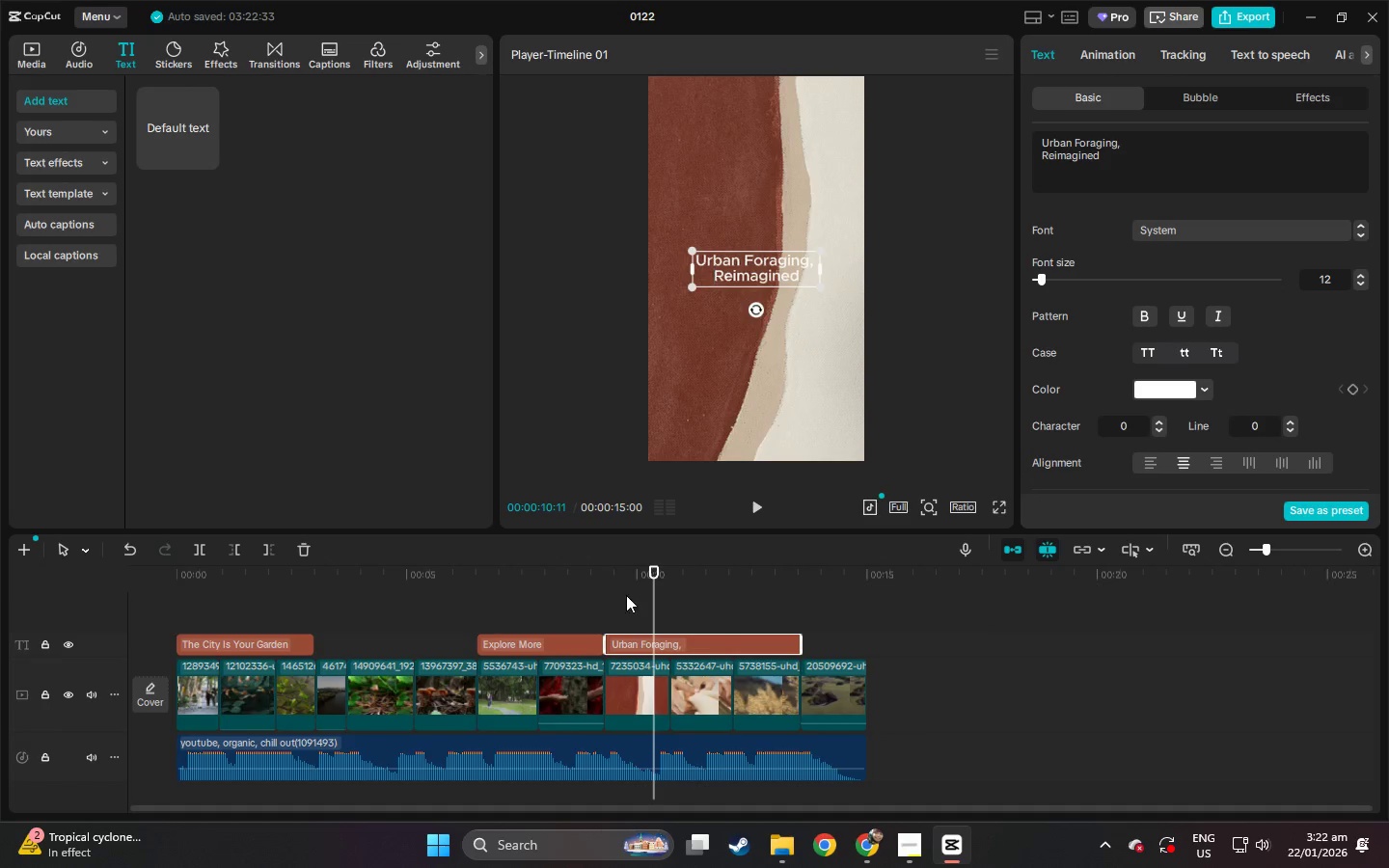 
key(Space)
 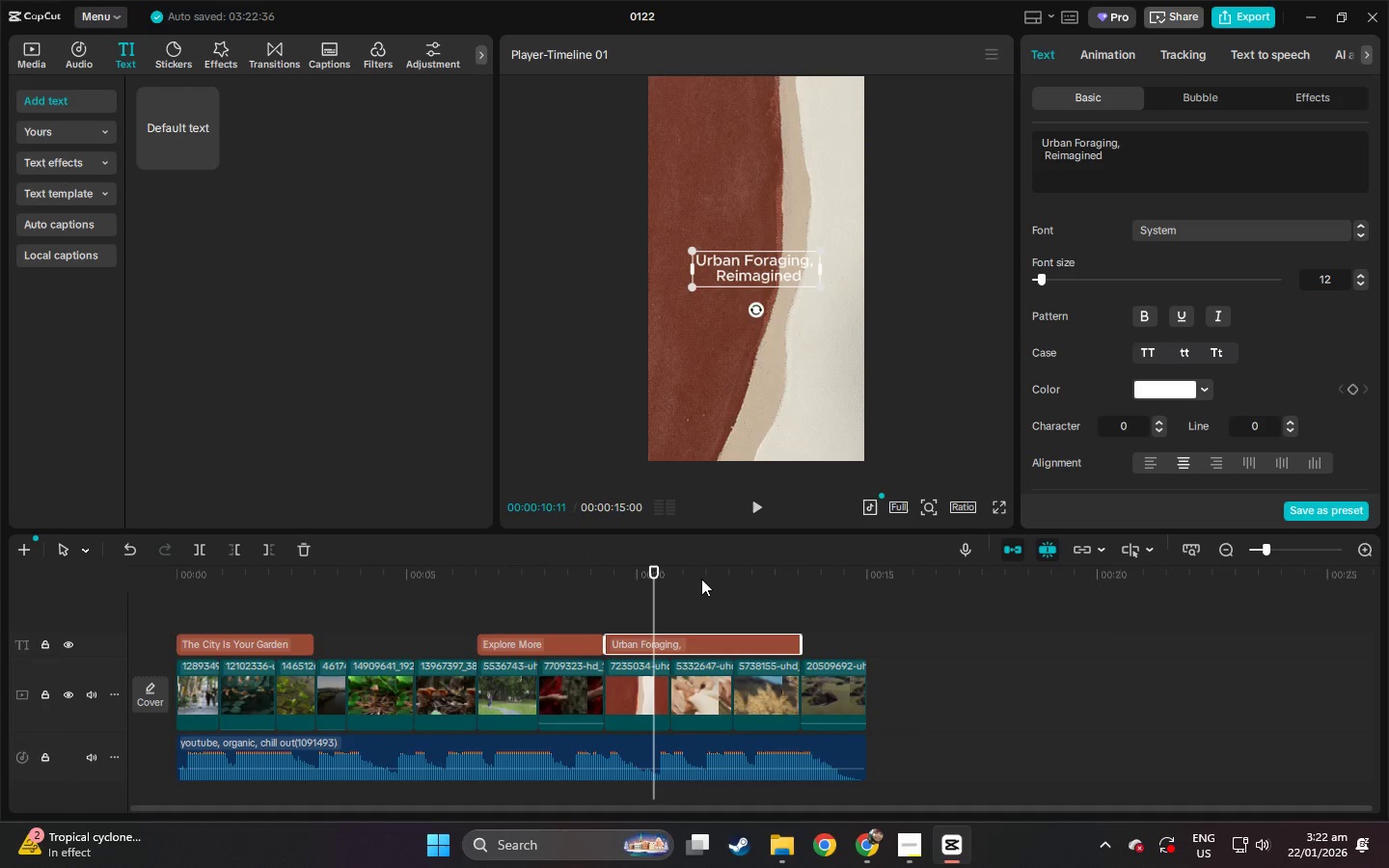 
key(Backspace)
 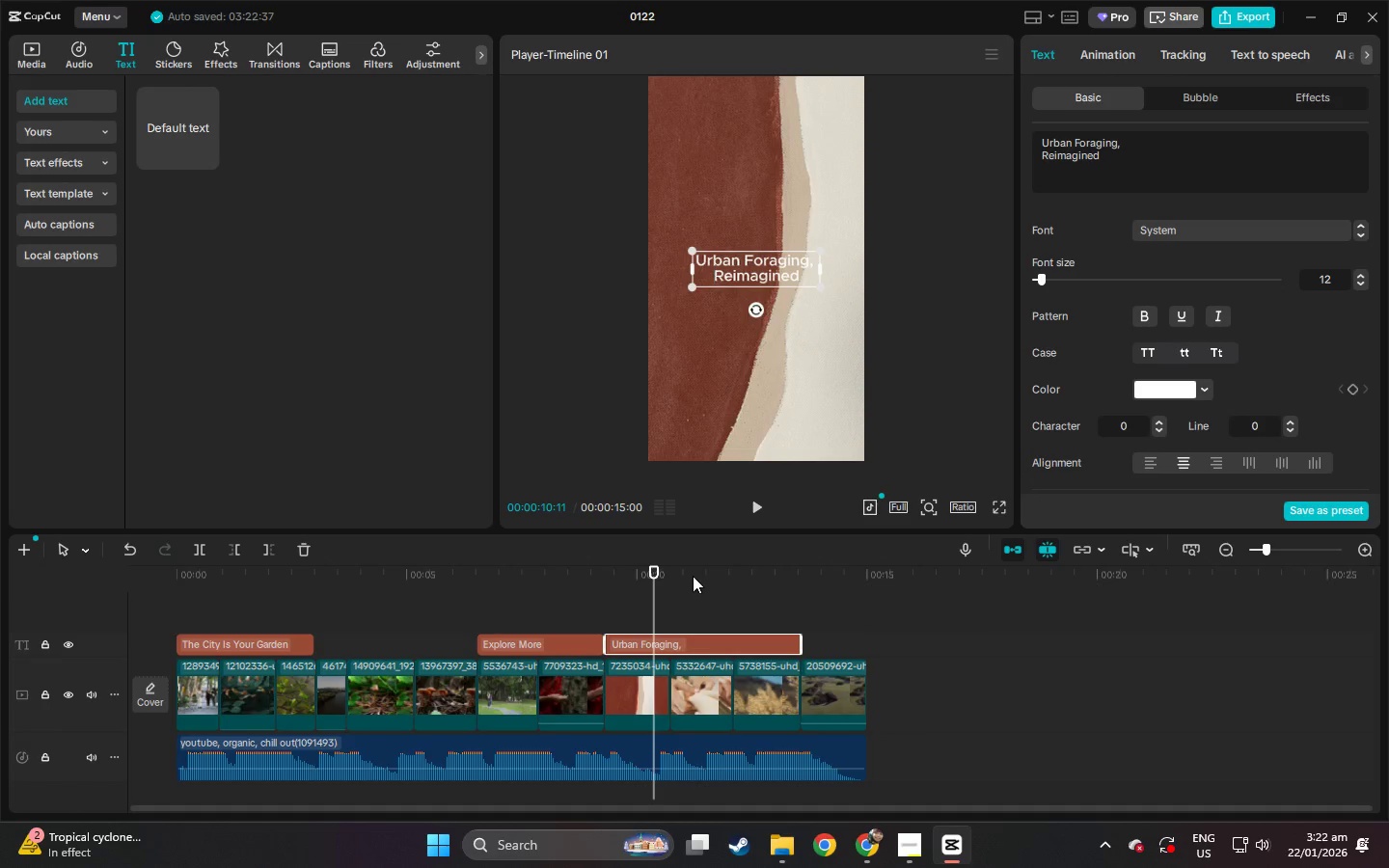 
left_click([657, 574])
 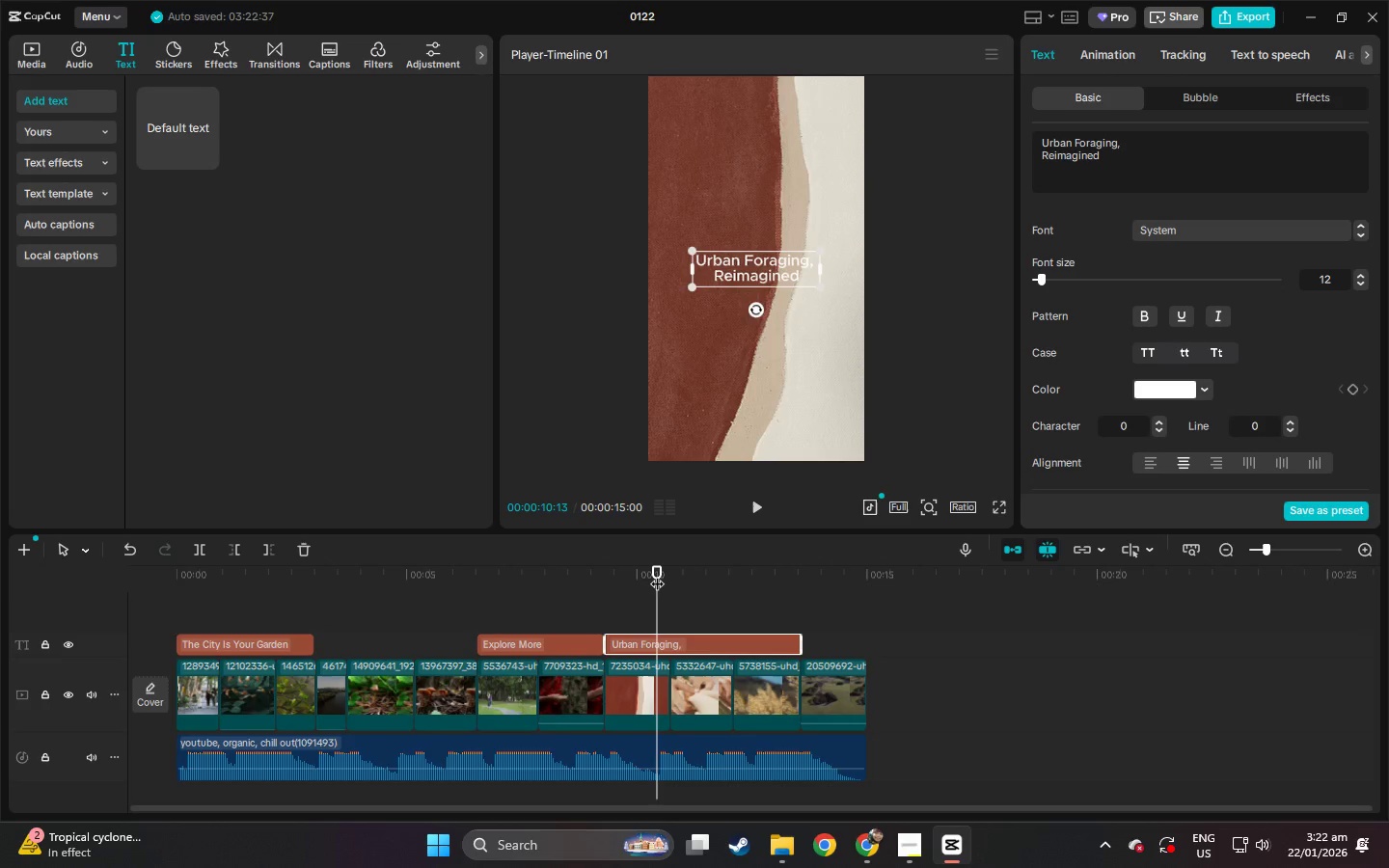 
key(Space)
 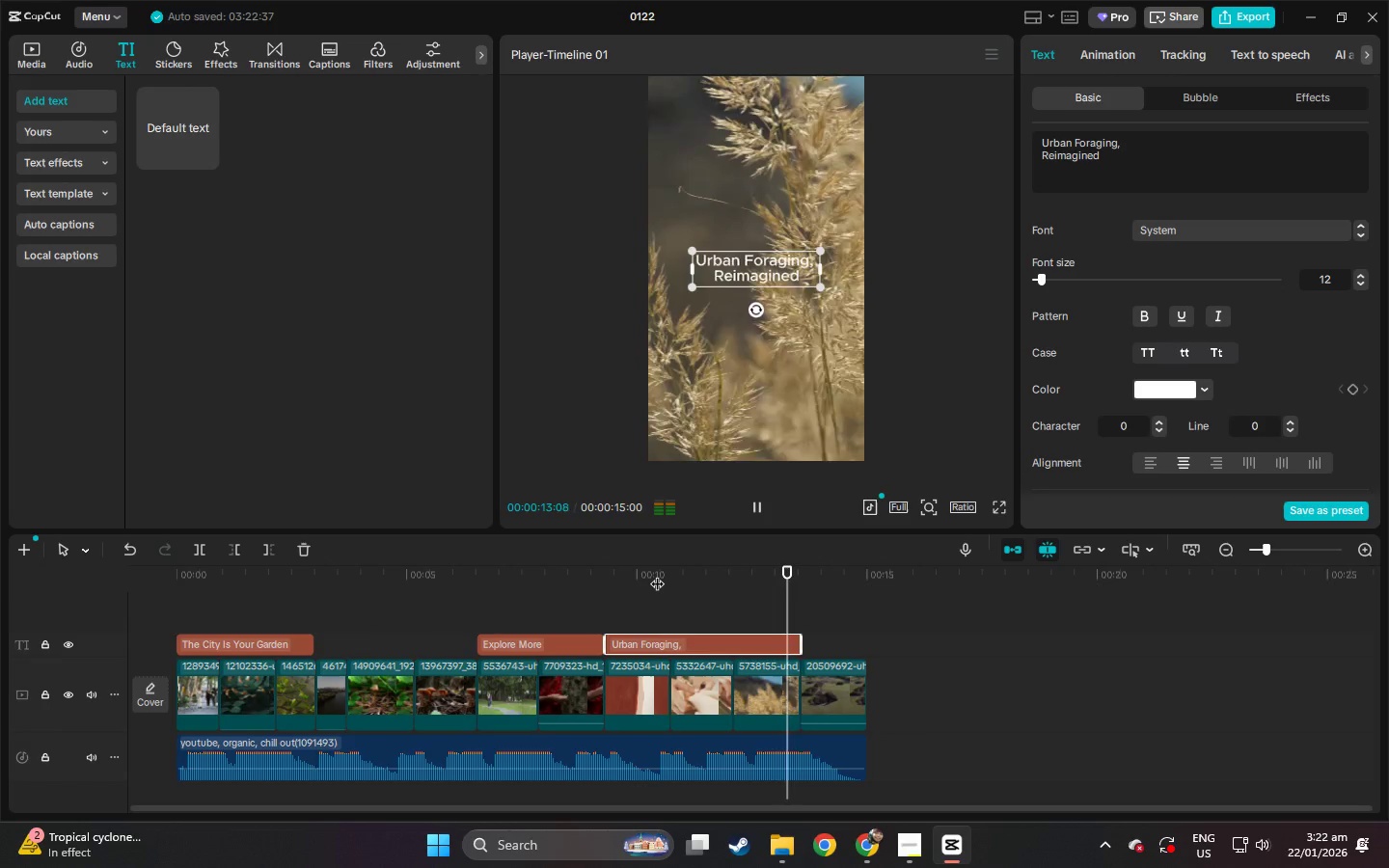 
key(Space)
 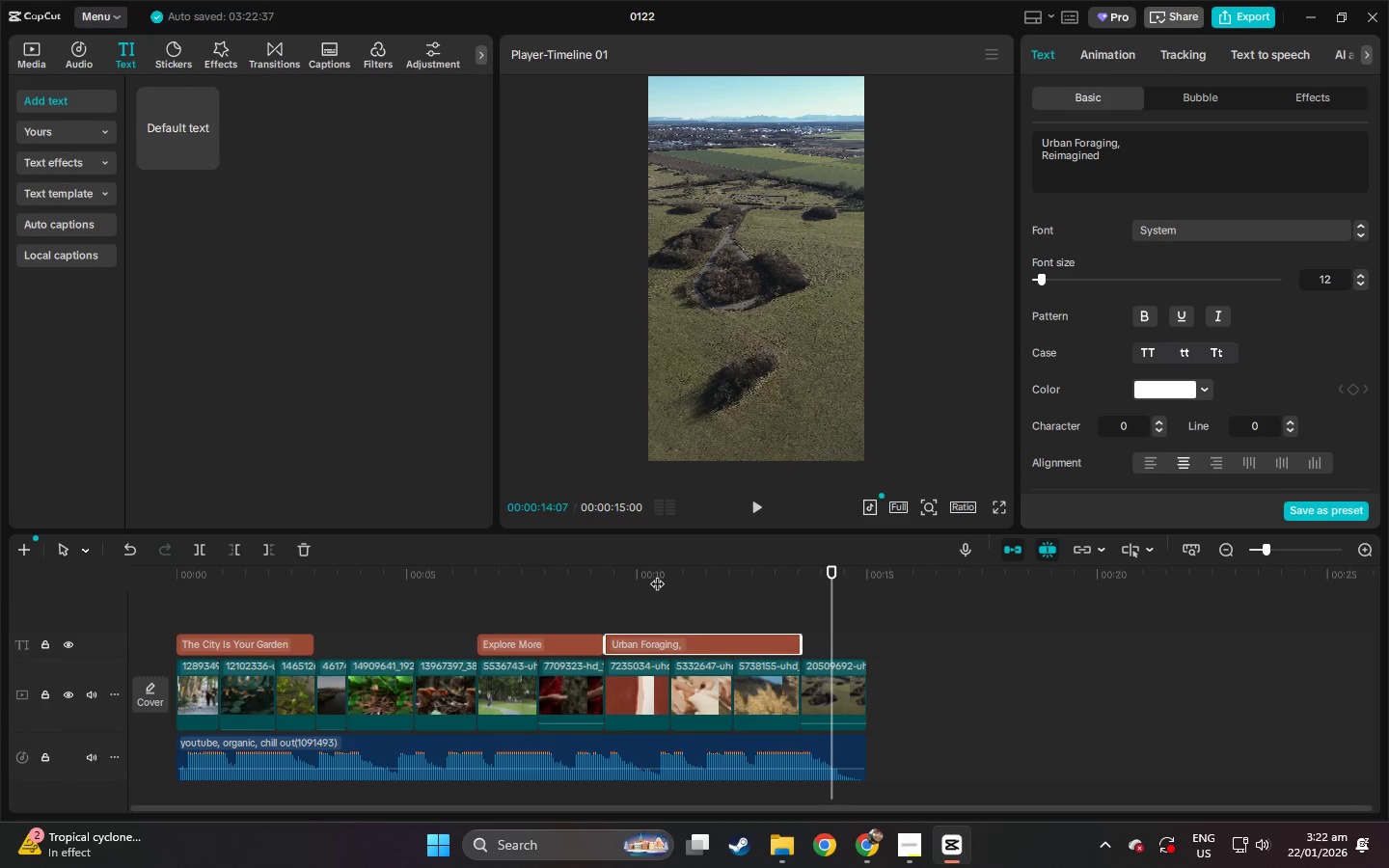 
wait(7.41)
 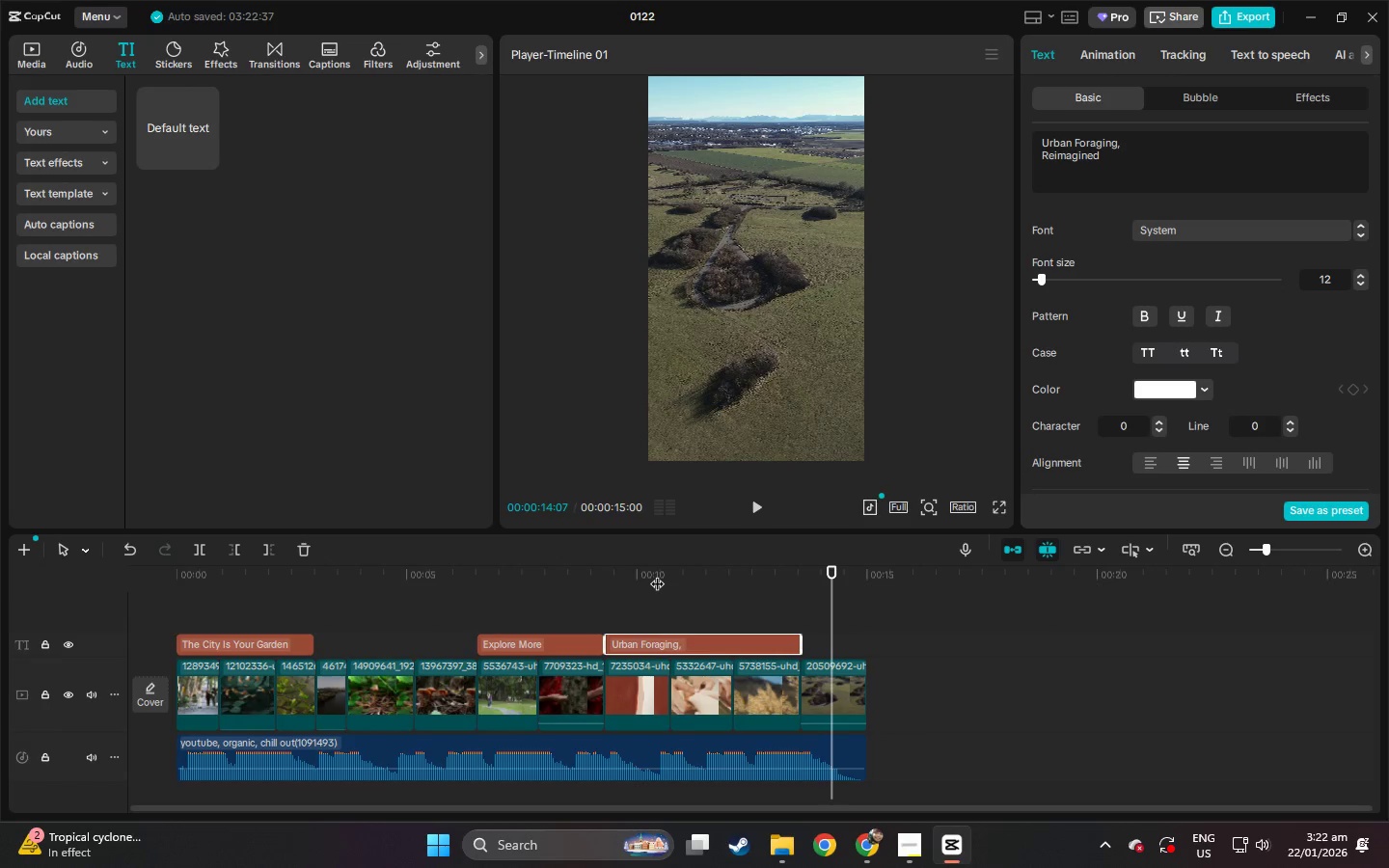 
left_click_drag(start_coordinate=[700, 572], to_coordinate=[693, 573])
 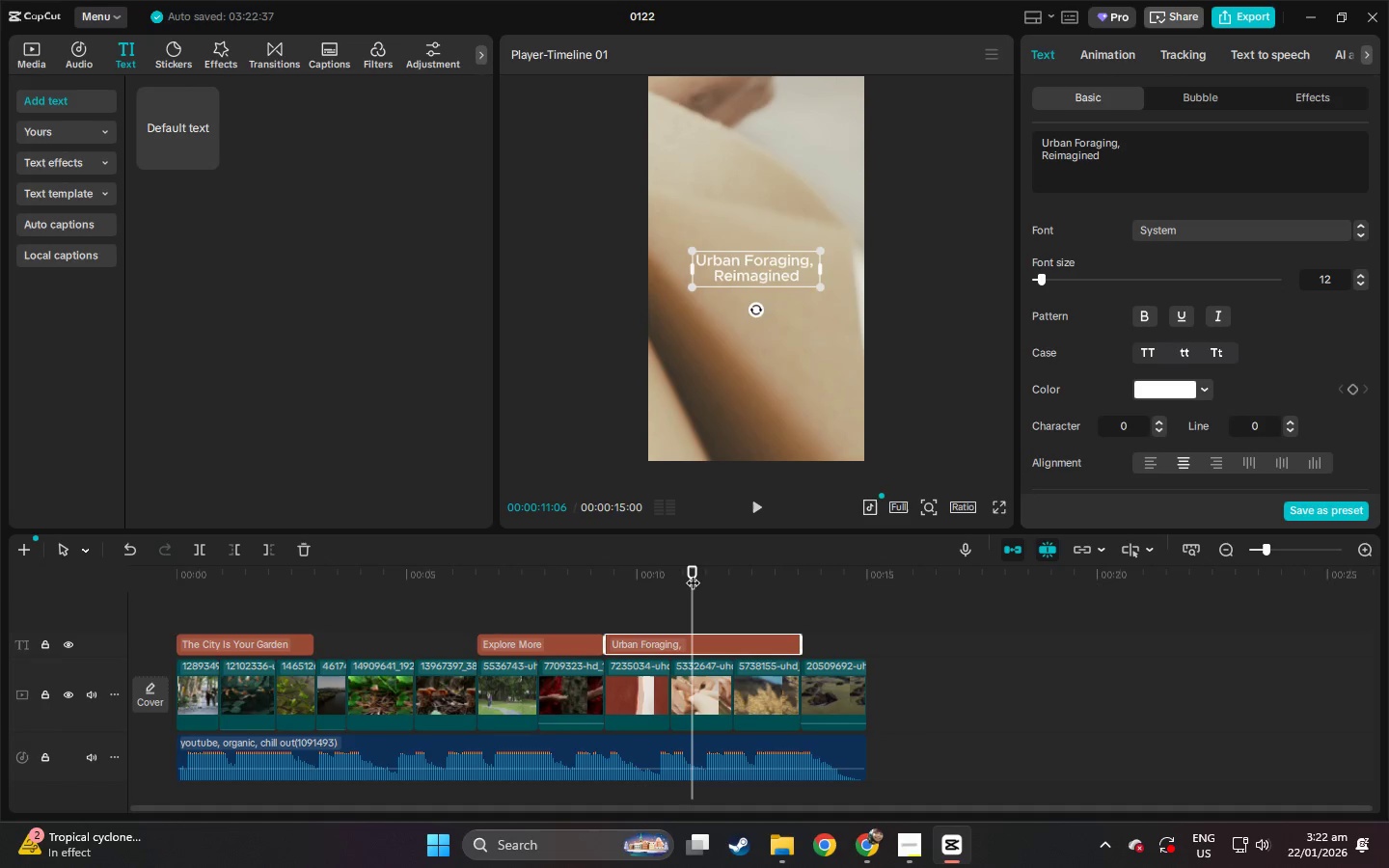 
key(Alt+AltLeft)
 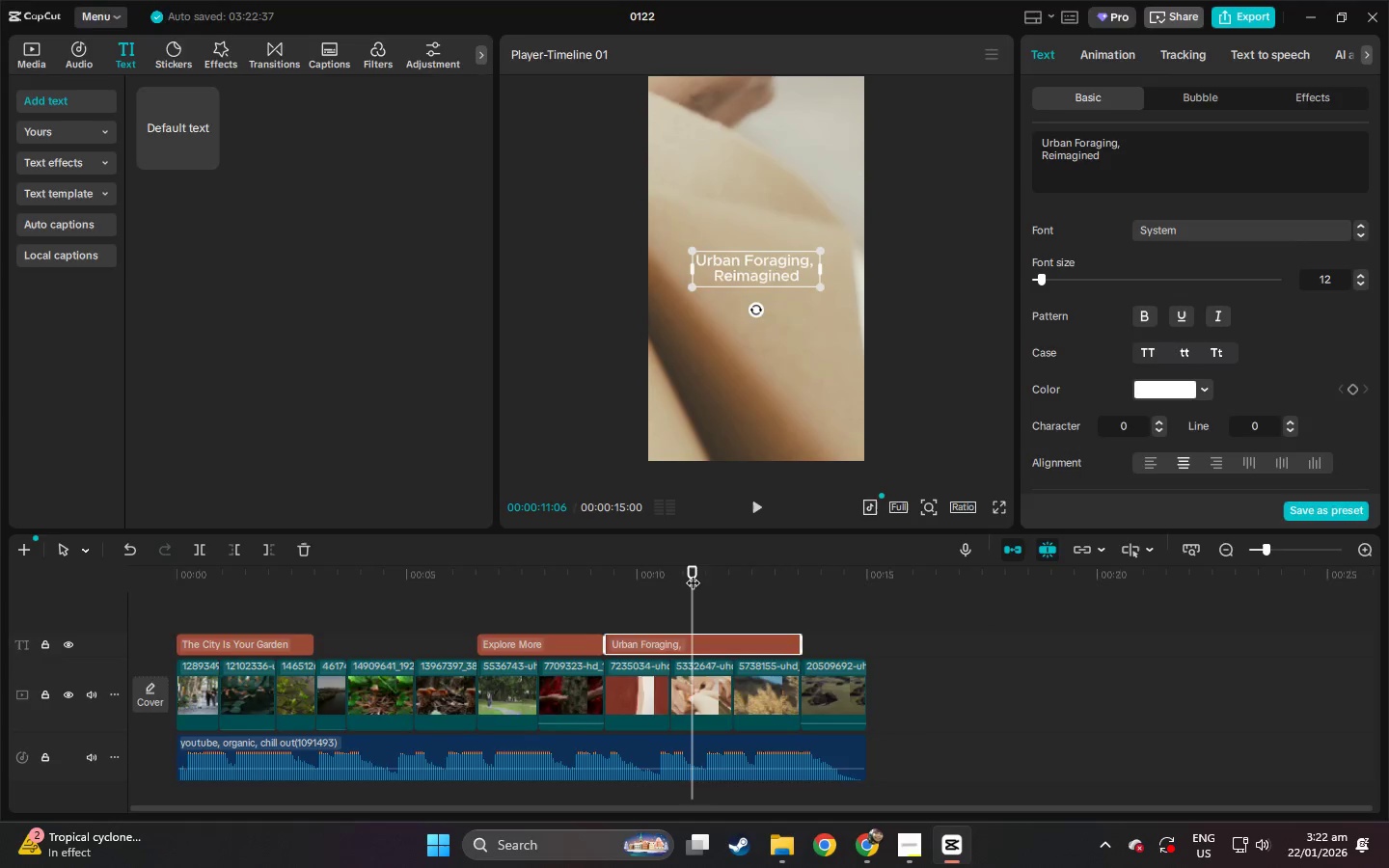 
key(Alt+Tab)